 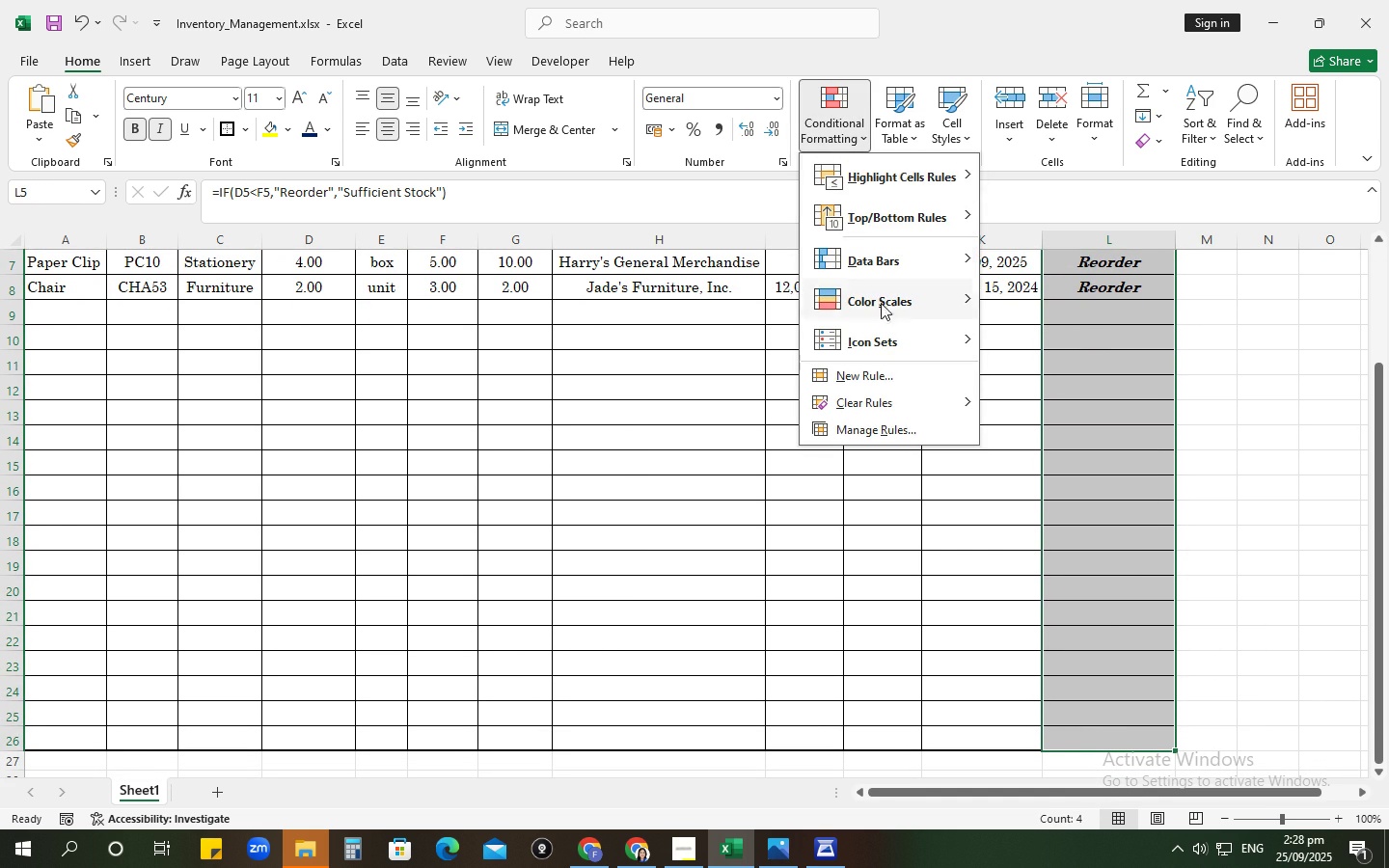 
left_click([875, 397])
 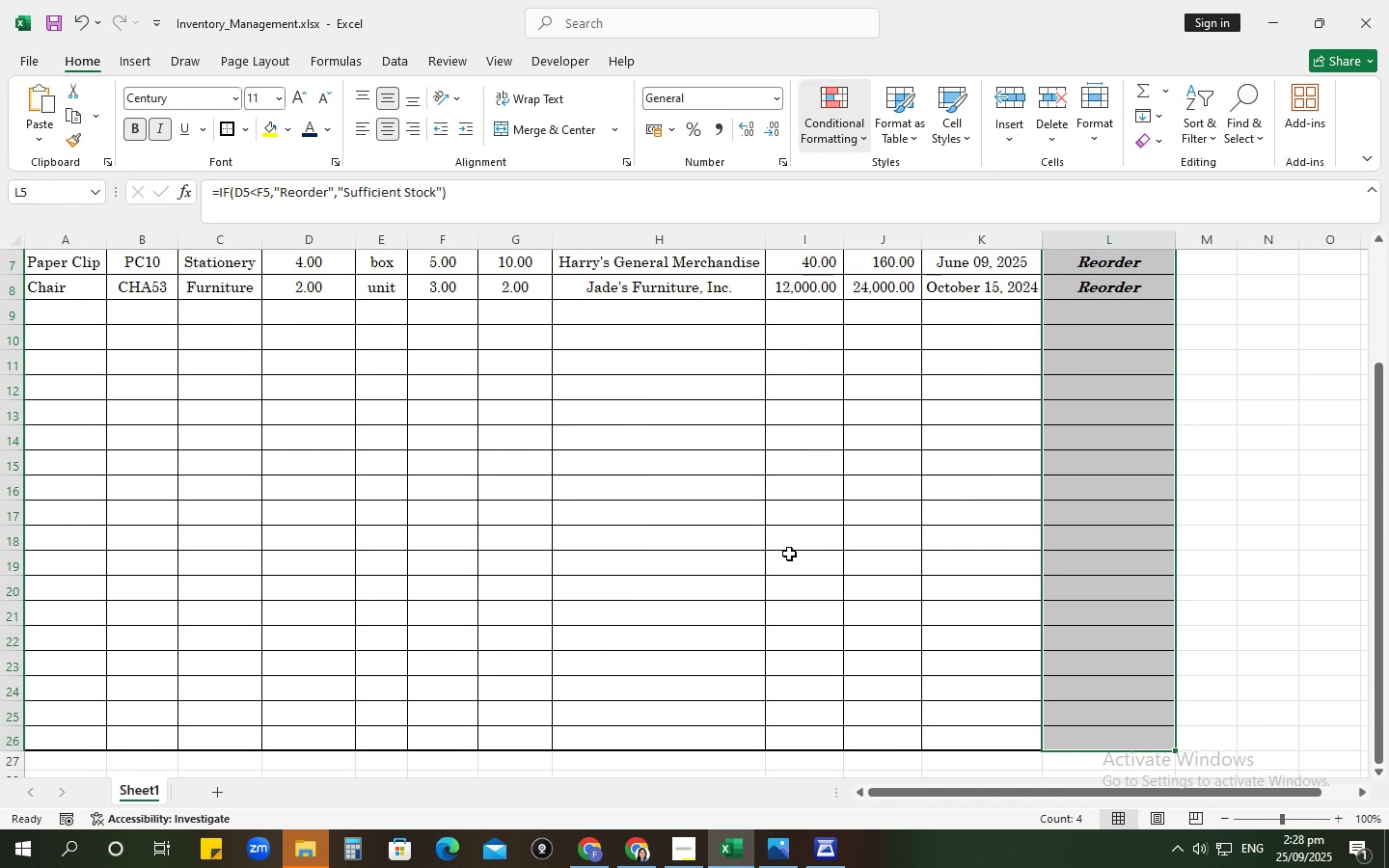 
left_click([789, 554])
 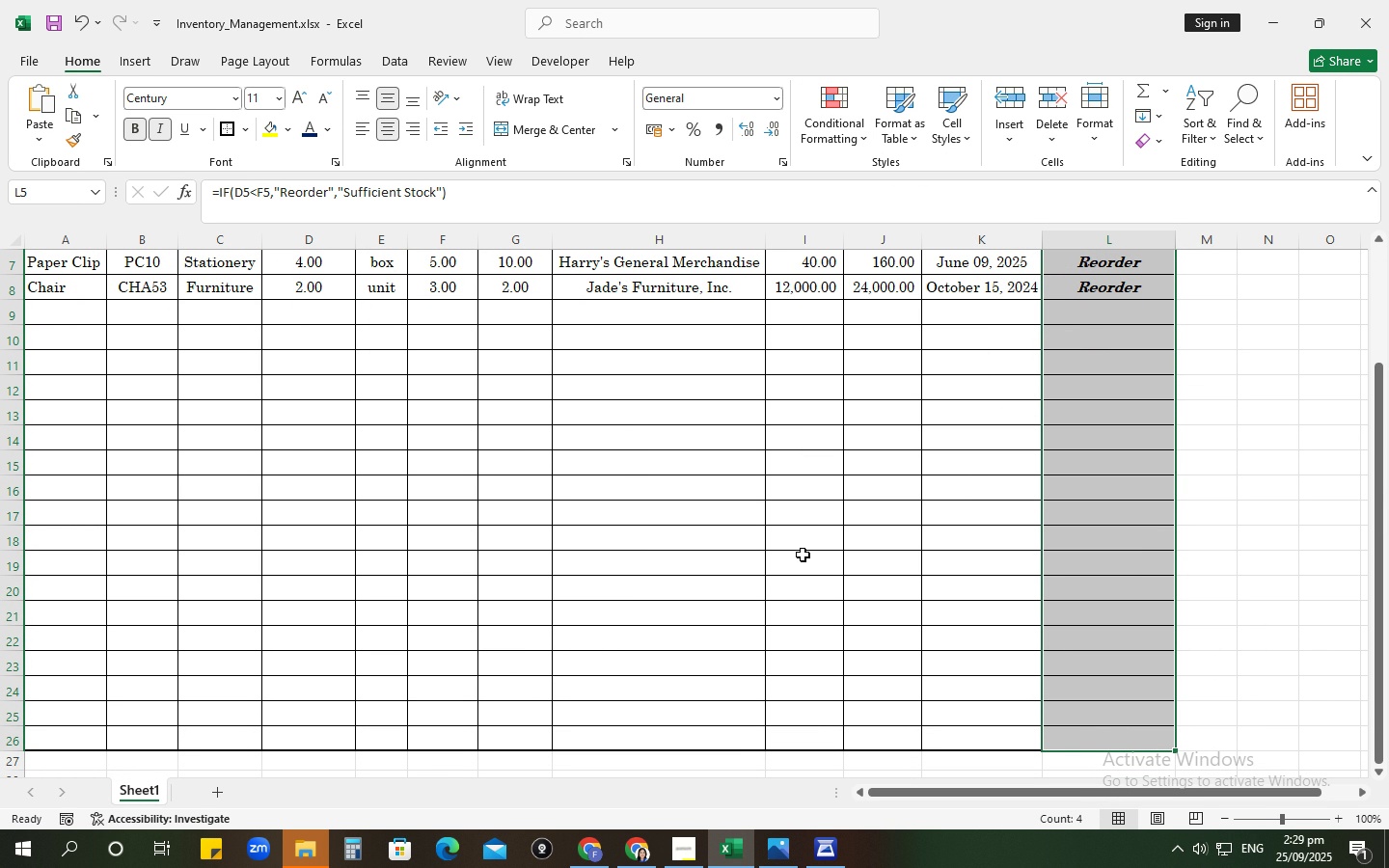 
wait(71.4)
 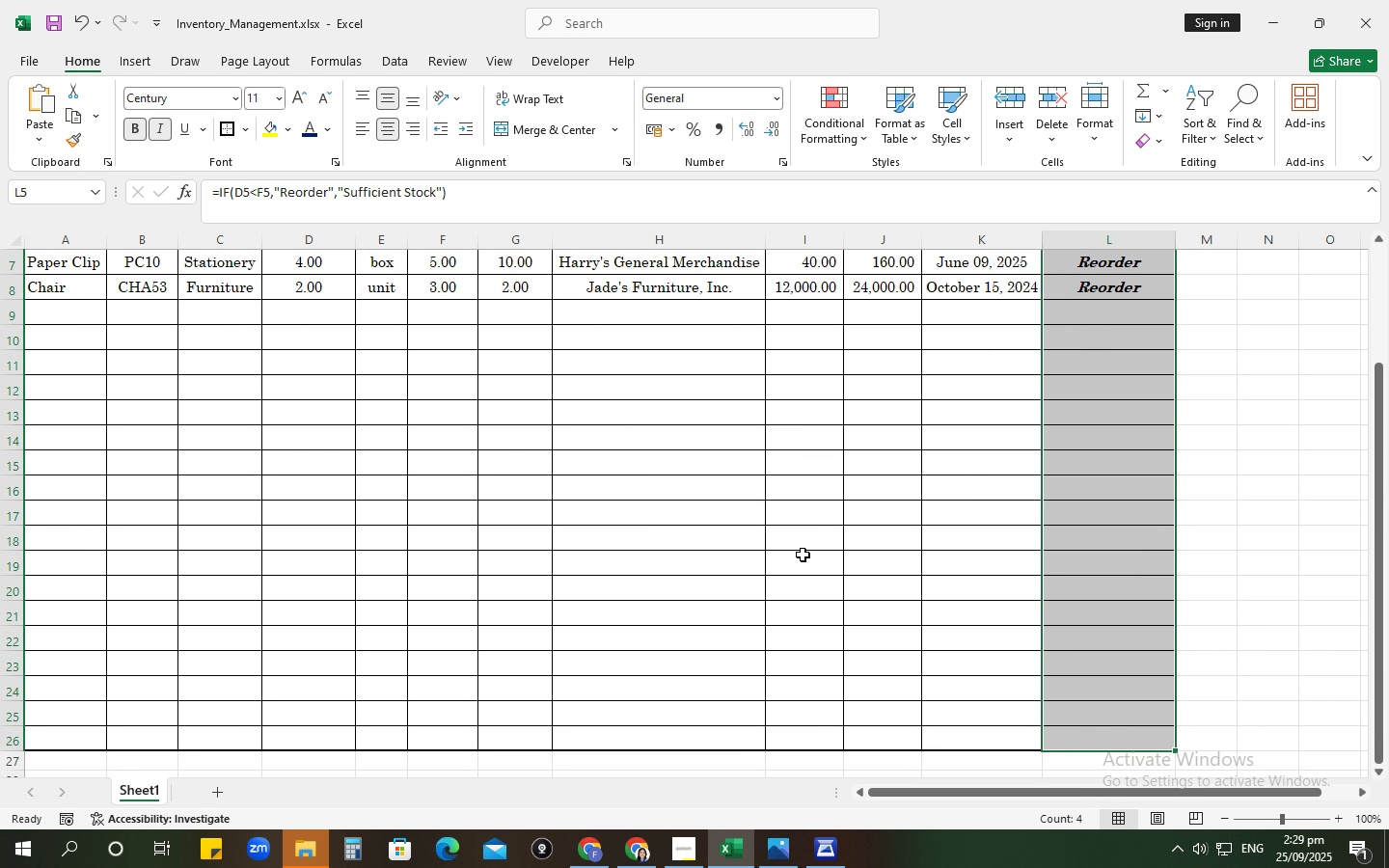 
mouse_move([866, 412])
 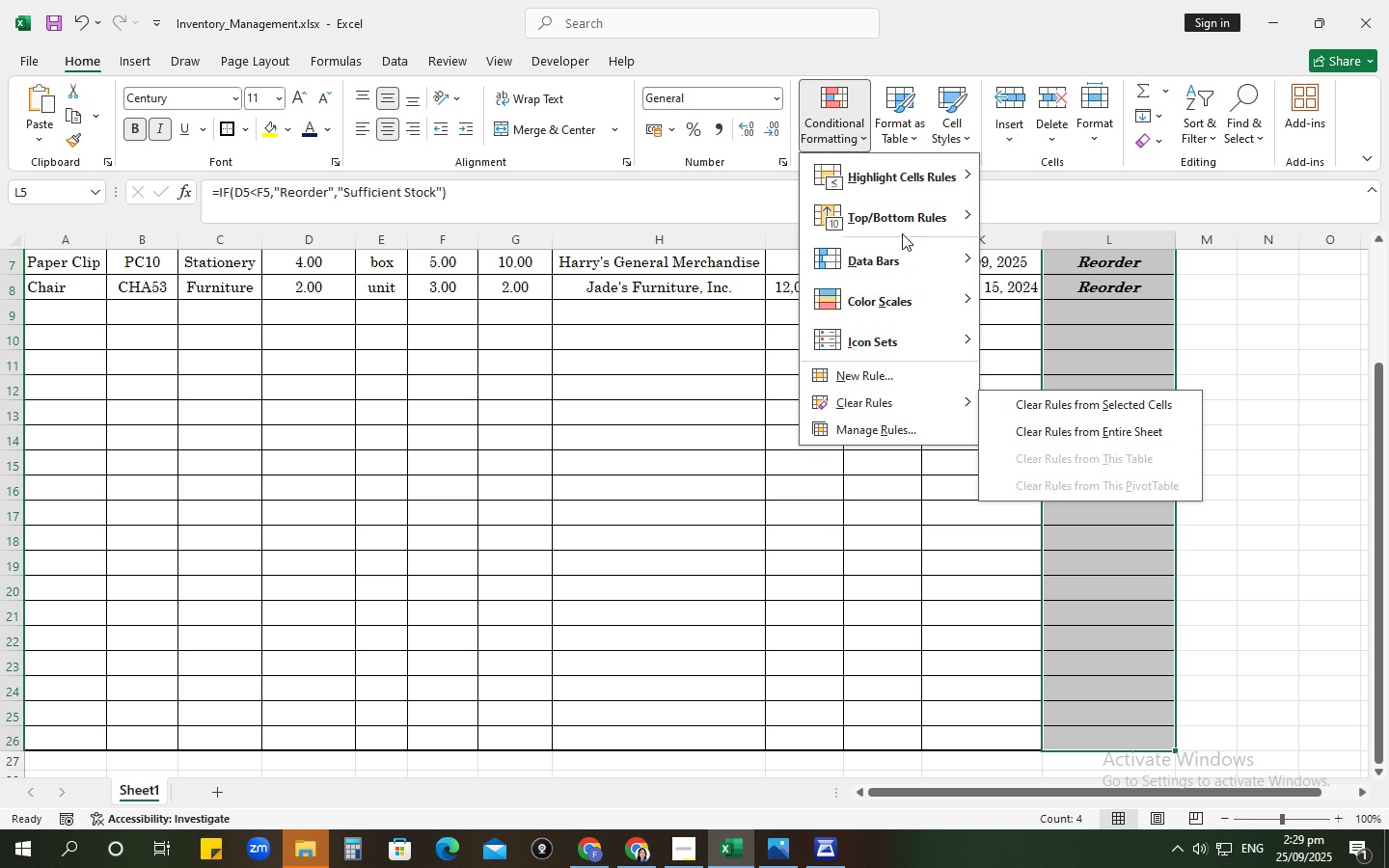 
mouse_move([900, 249])
 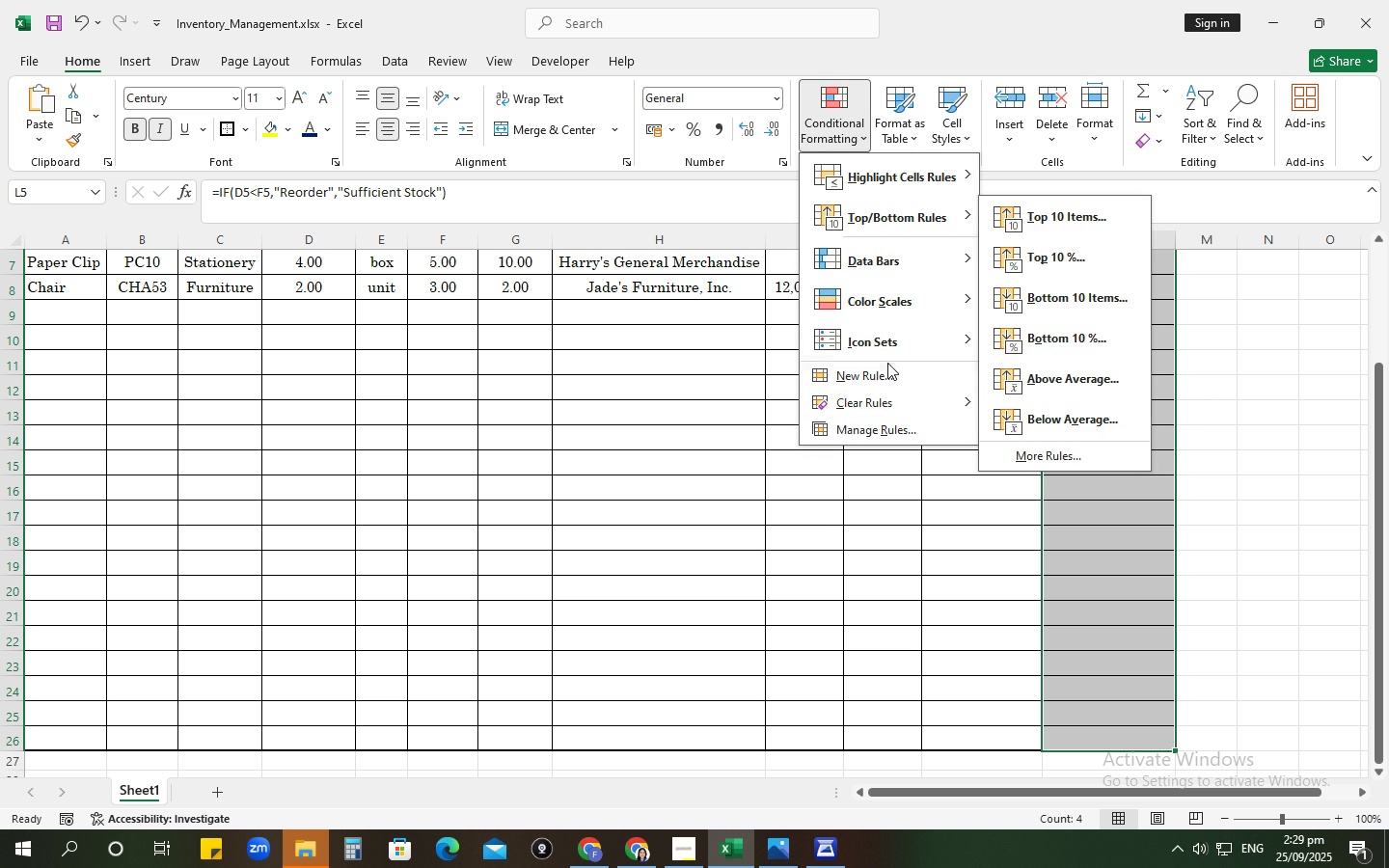 
mouse_move([884, 383])
 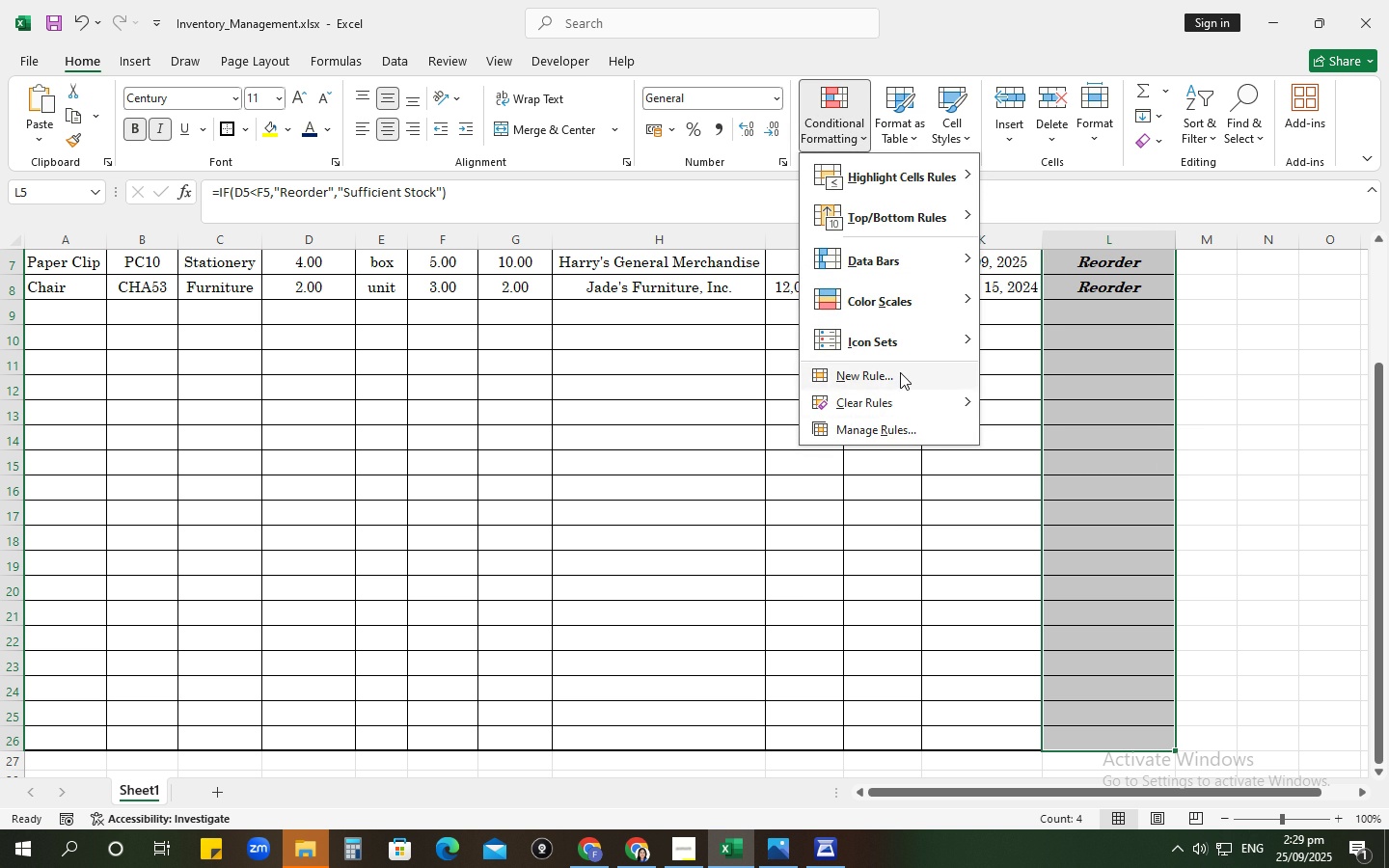 
left_click([900, 372])
 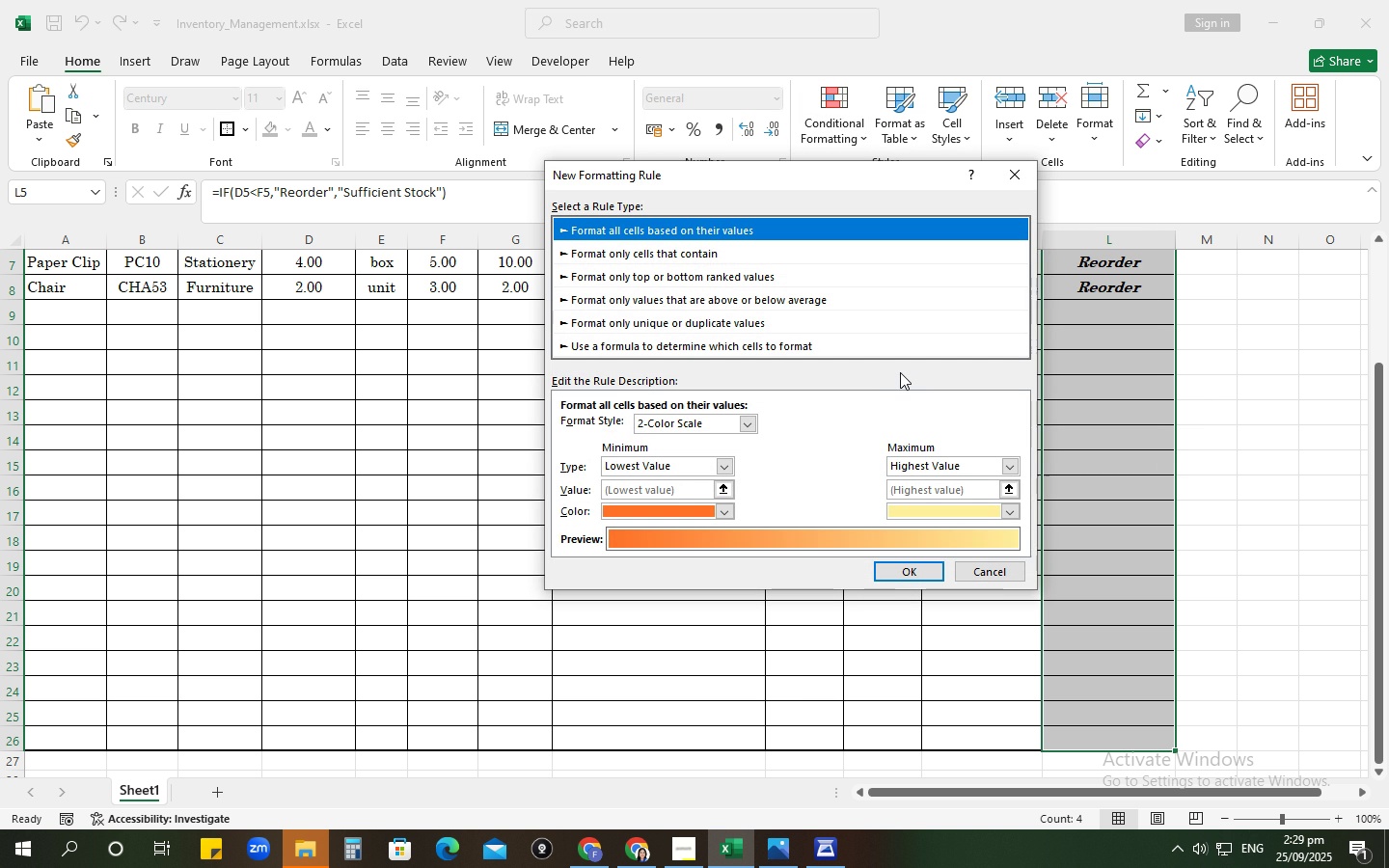 
scroll: coordinate [900, 372], scroll_direction: down, amount: 1.0
 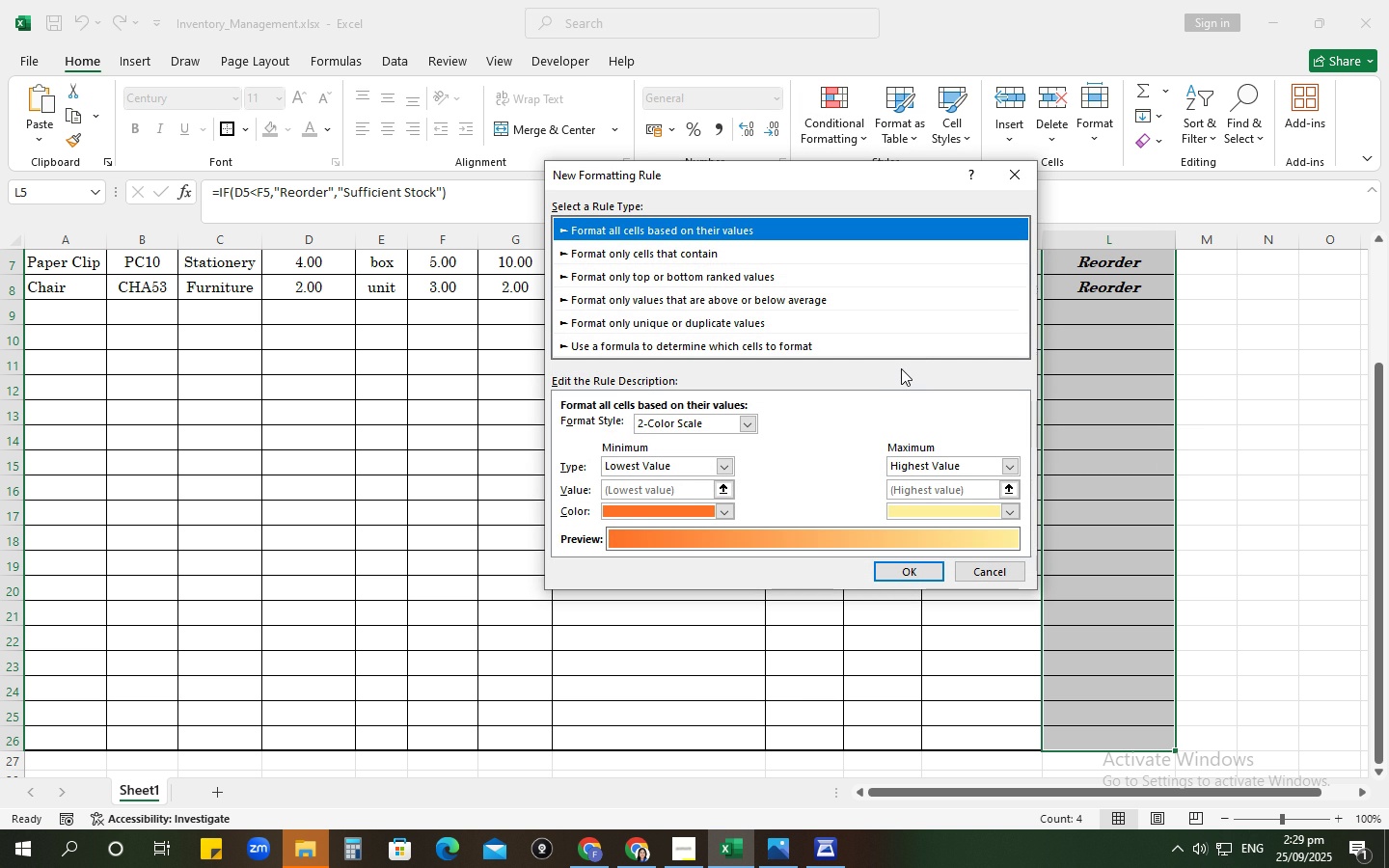 
wait(6.23)
 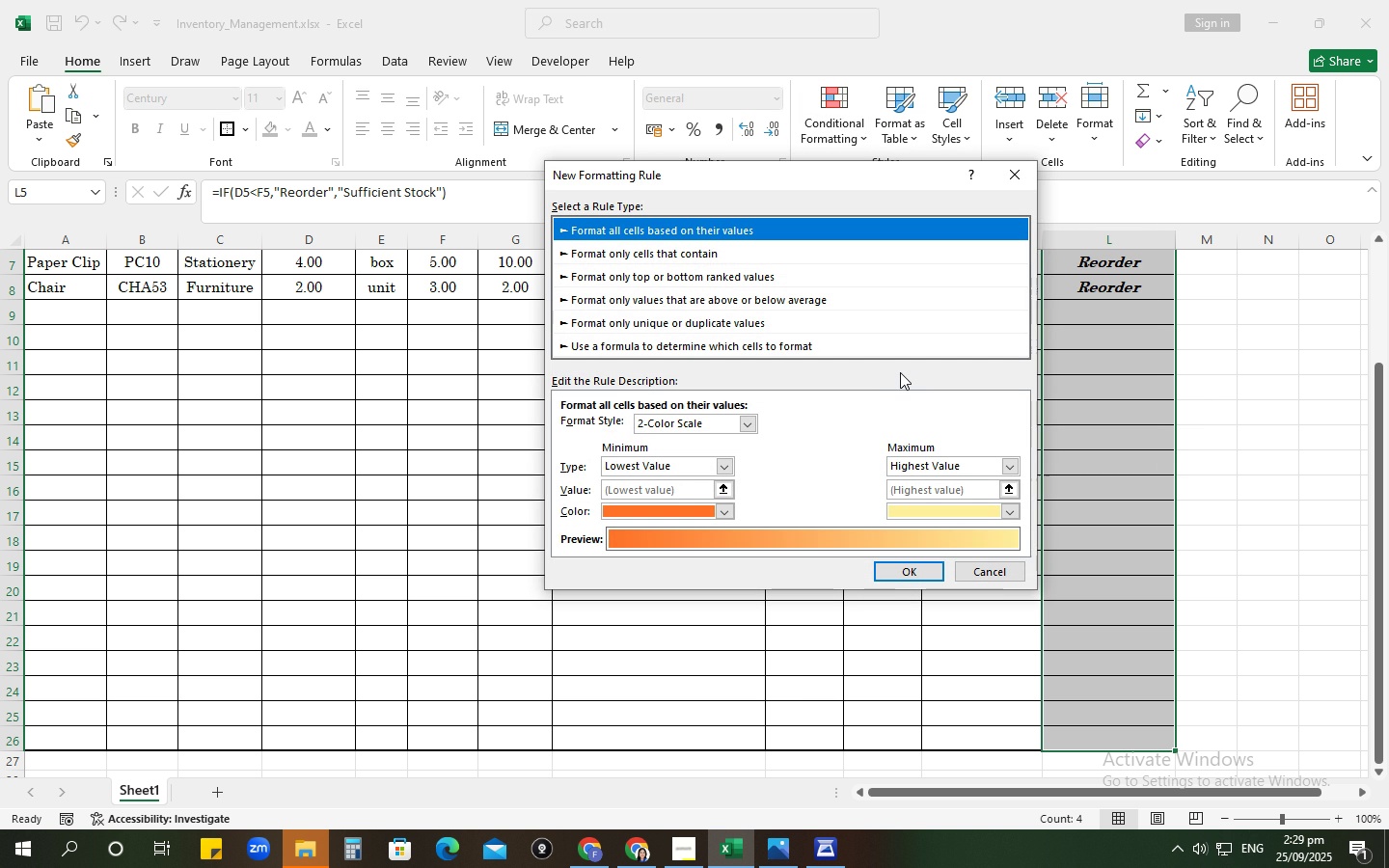 
left_click([1014, 185])
 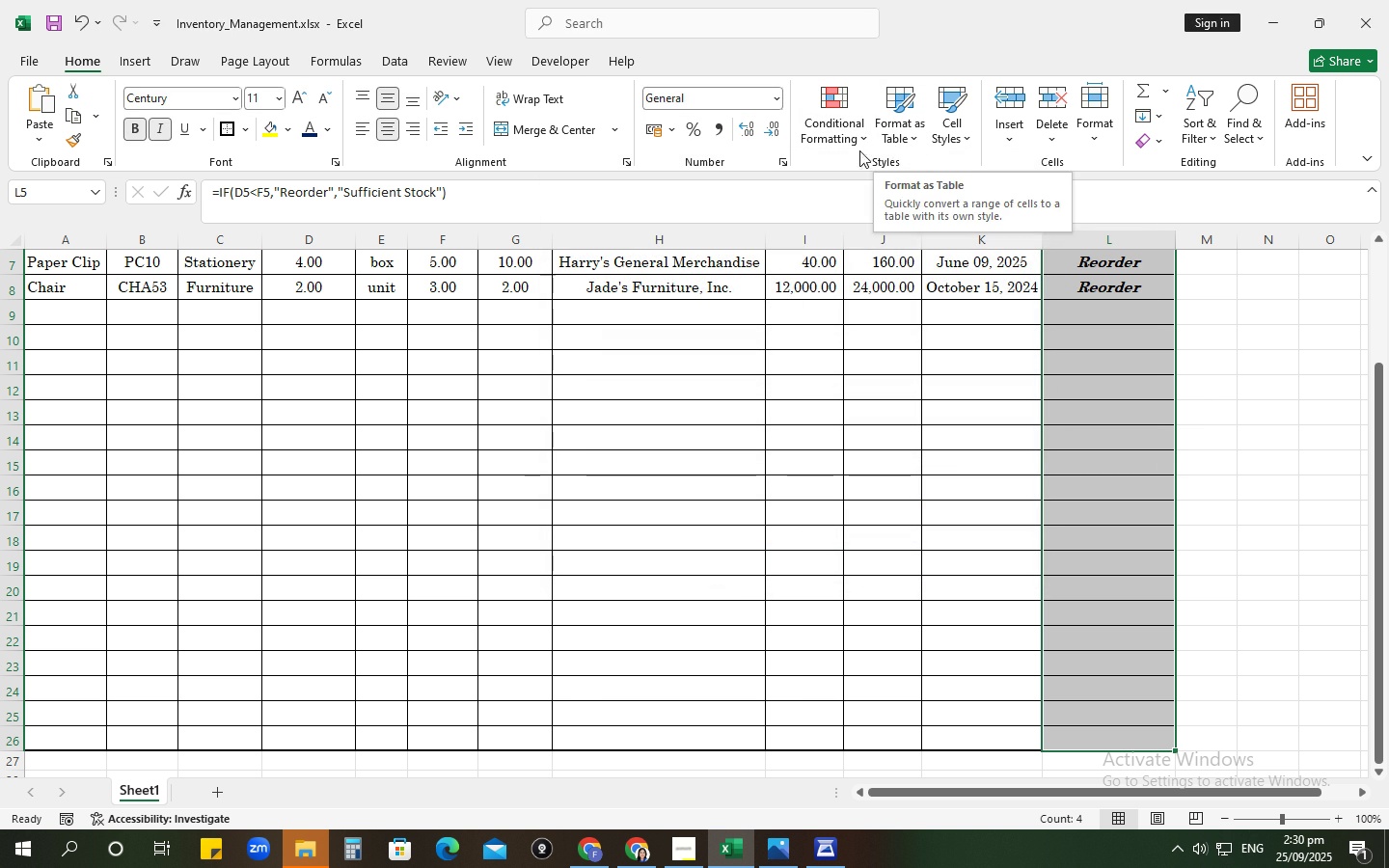 
left_click([848, 150])
 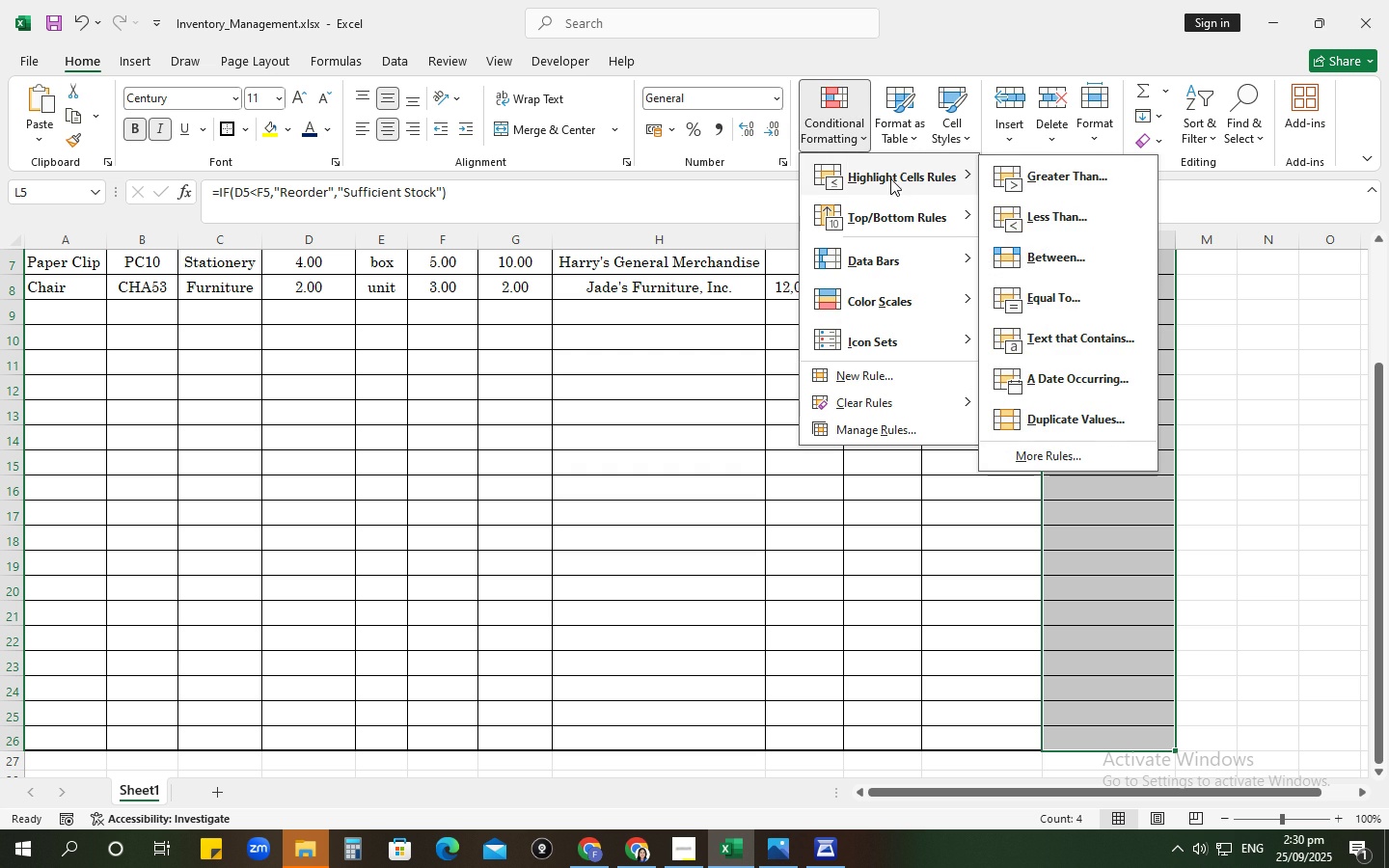 
left_click([1045, 341])
 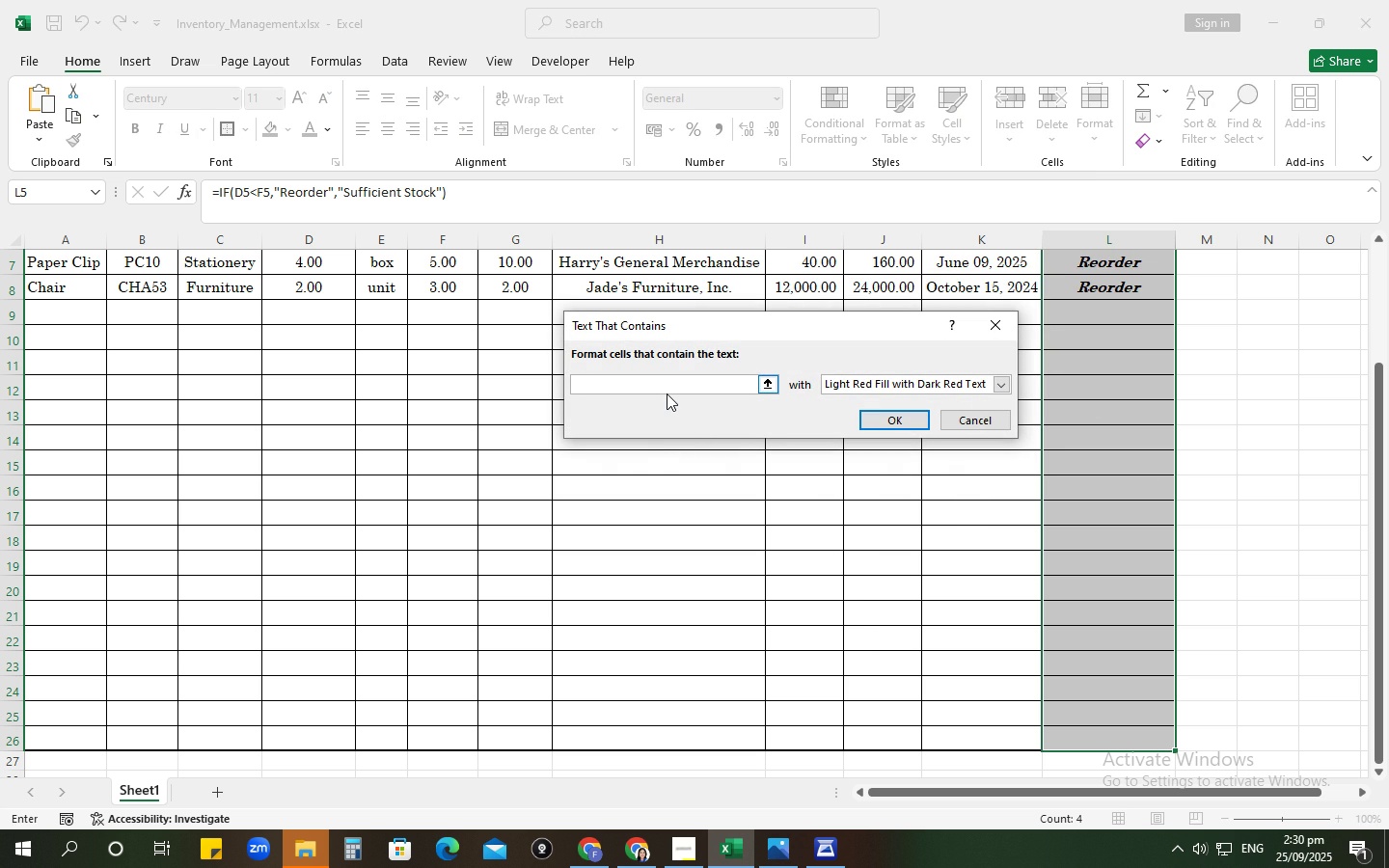 
type(Reorder)
 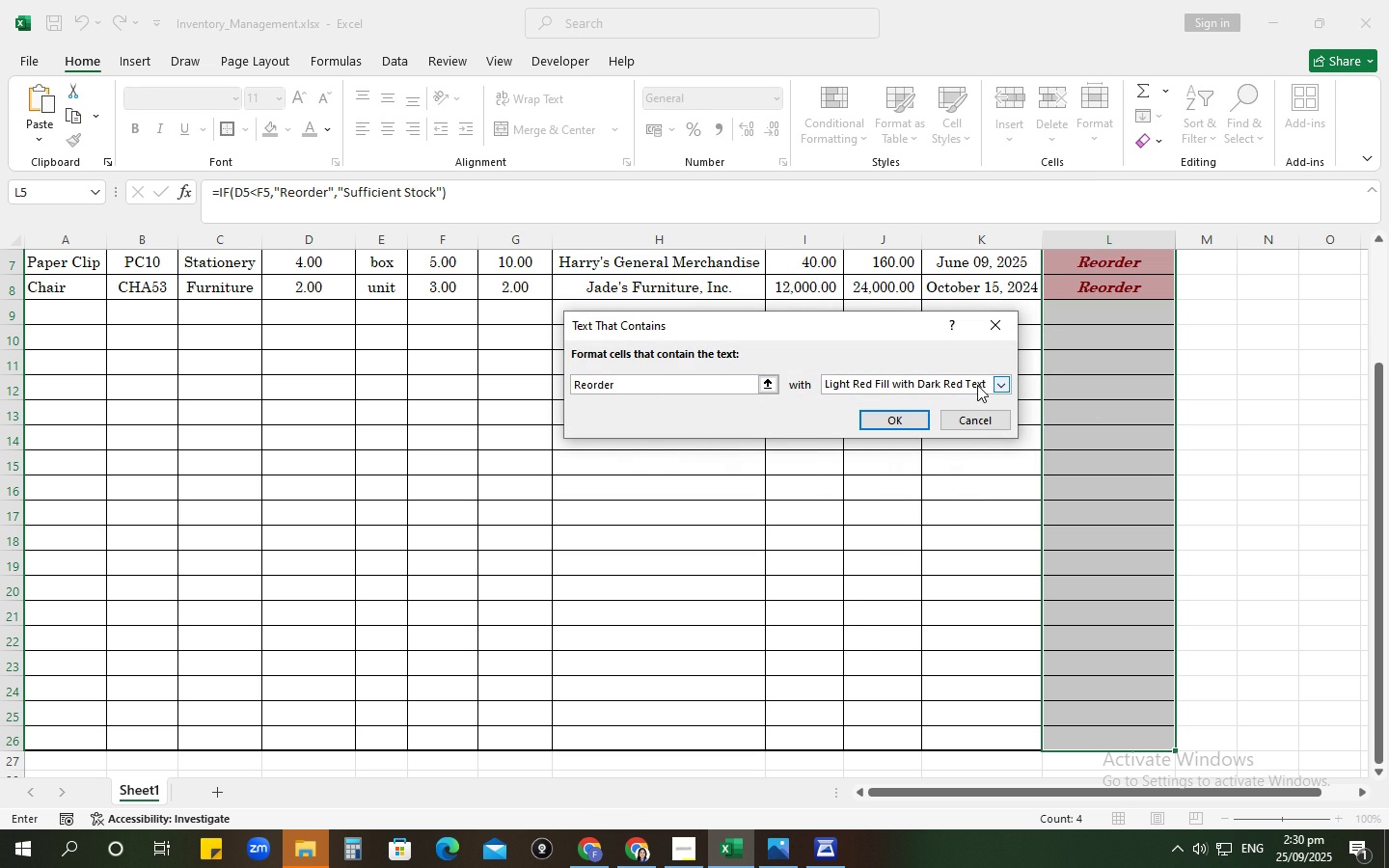 
left_click([998, 382])
 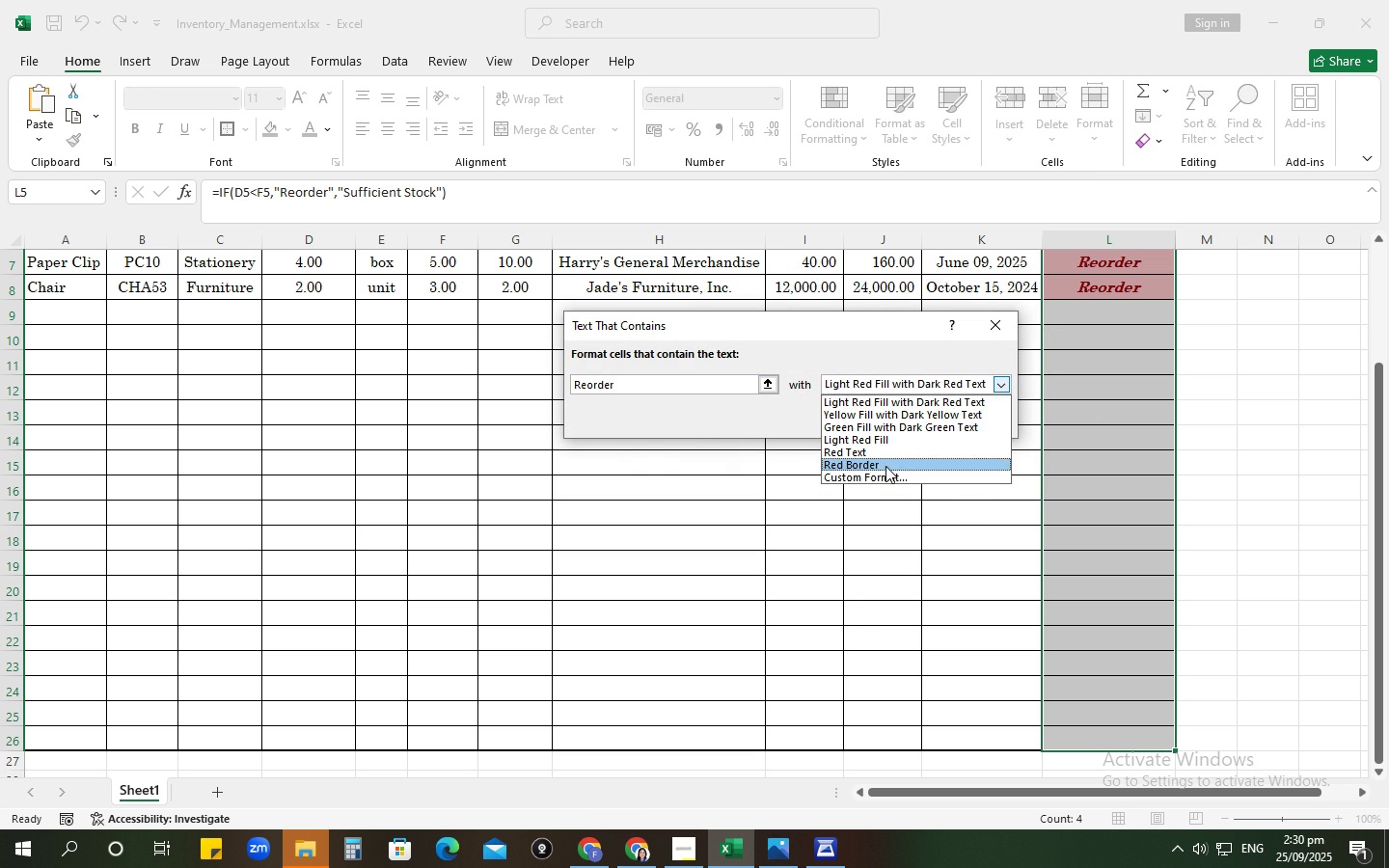 
left_click([872, 450])
 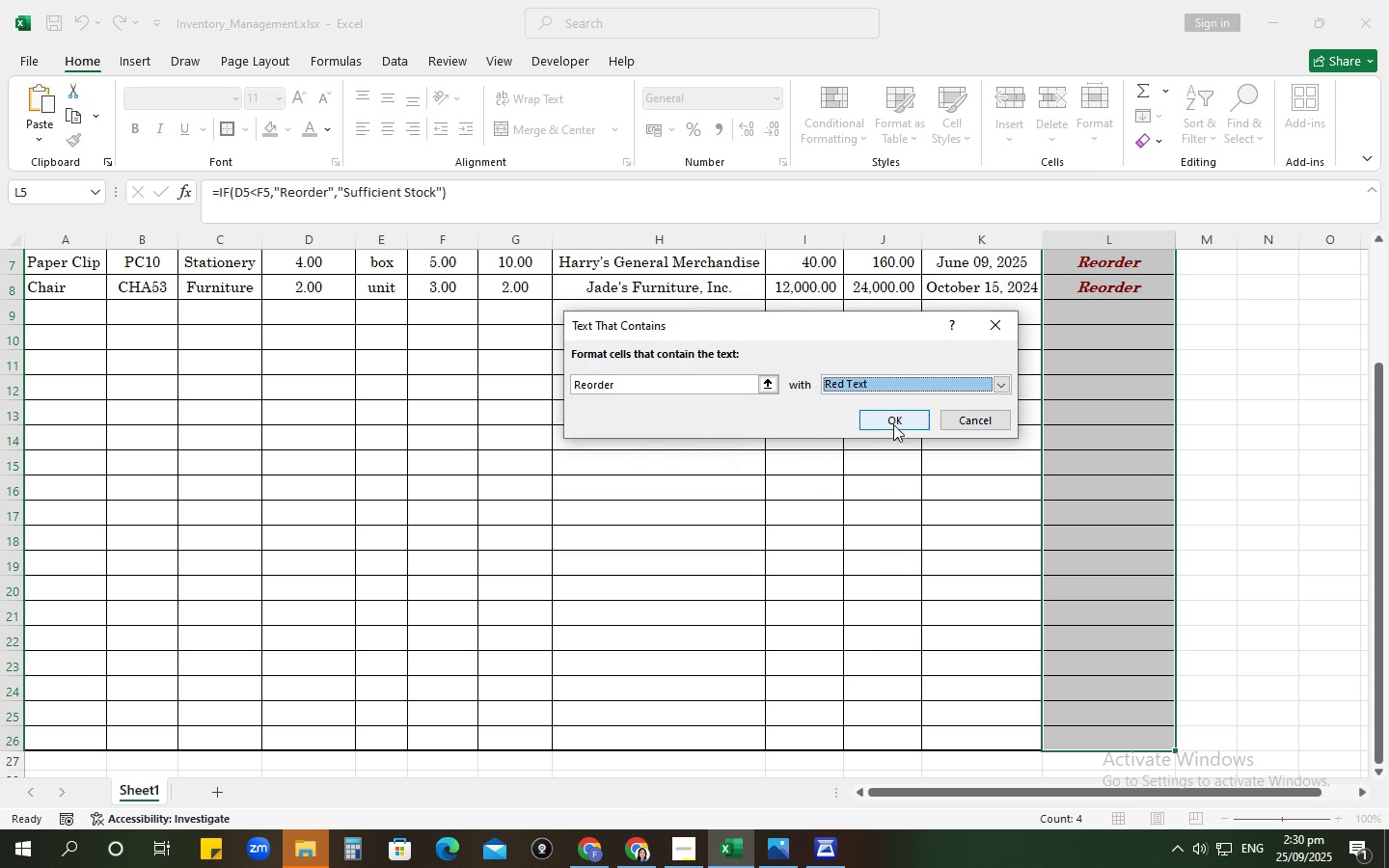 
left_click([893, 423])
 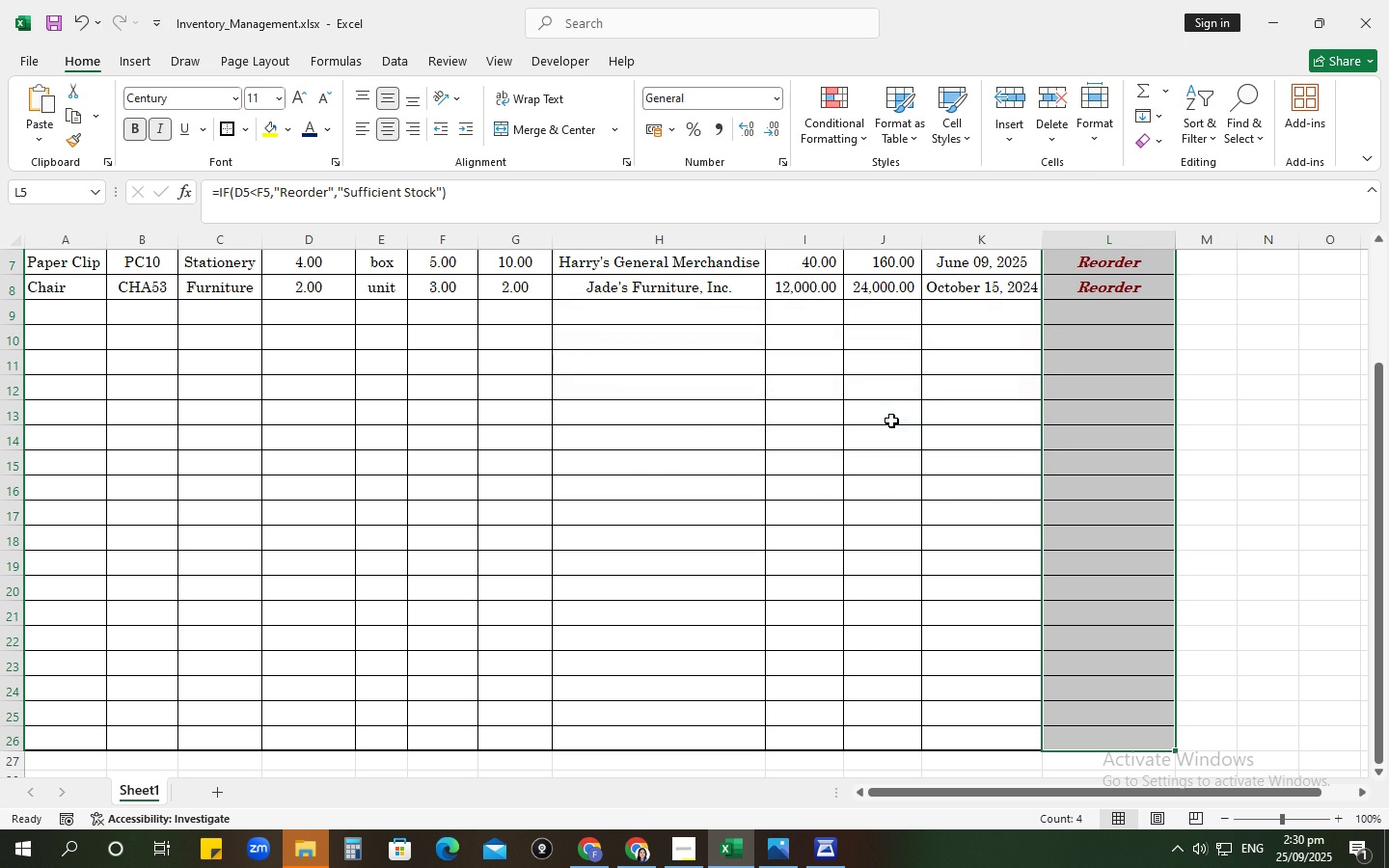 
scroll: coordinate [888, 420], scroll_direction: up, amount: 6.0
 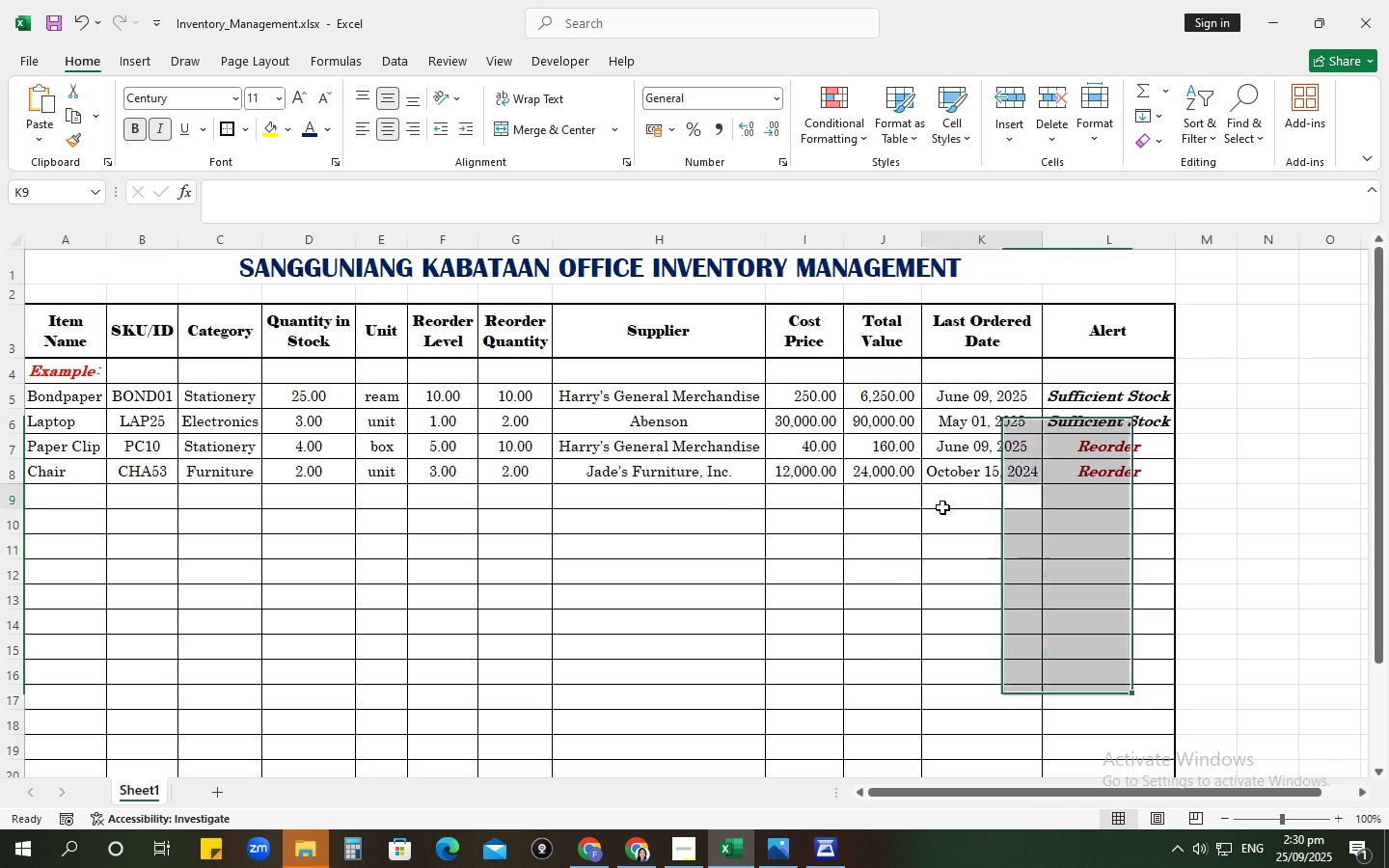 
left_click([942, 507])